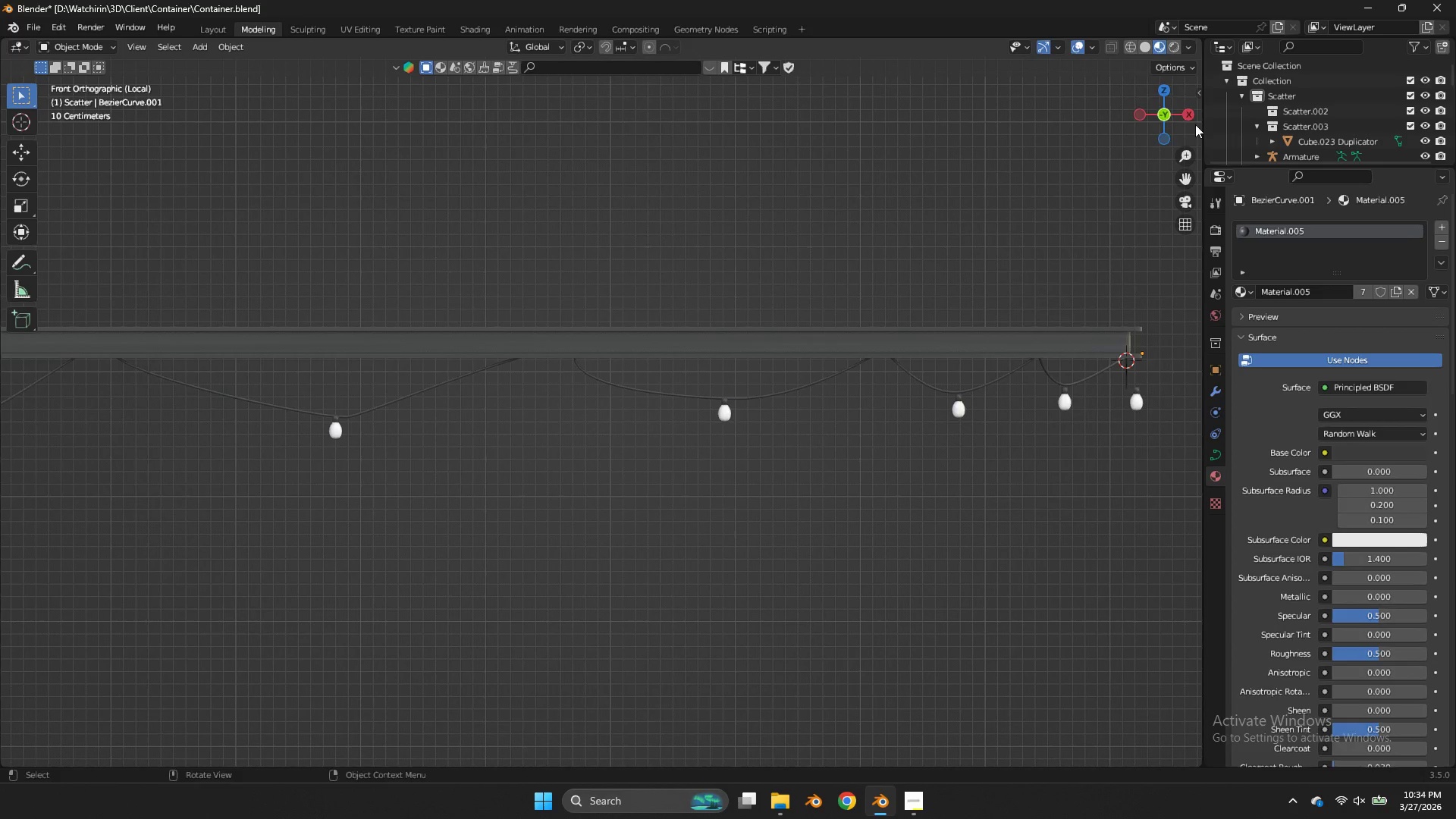 
left_click_drag(start_coordinate=[1195, 124], to_coordinate=[1166, 119])
 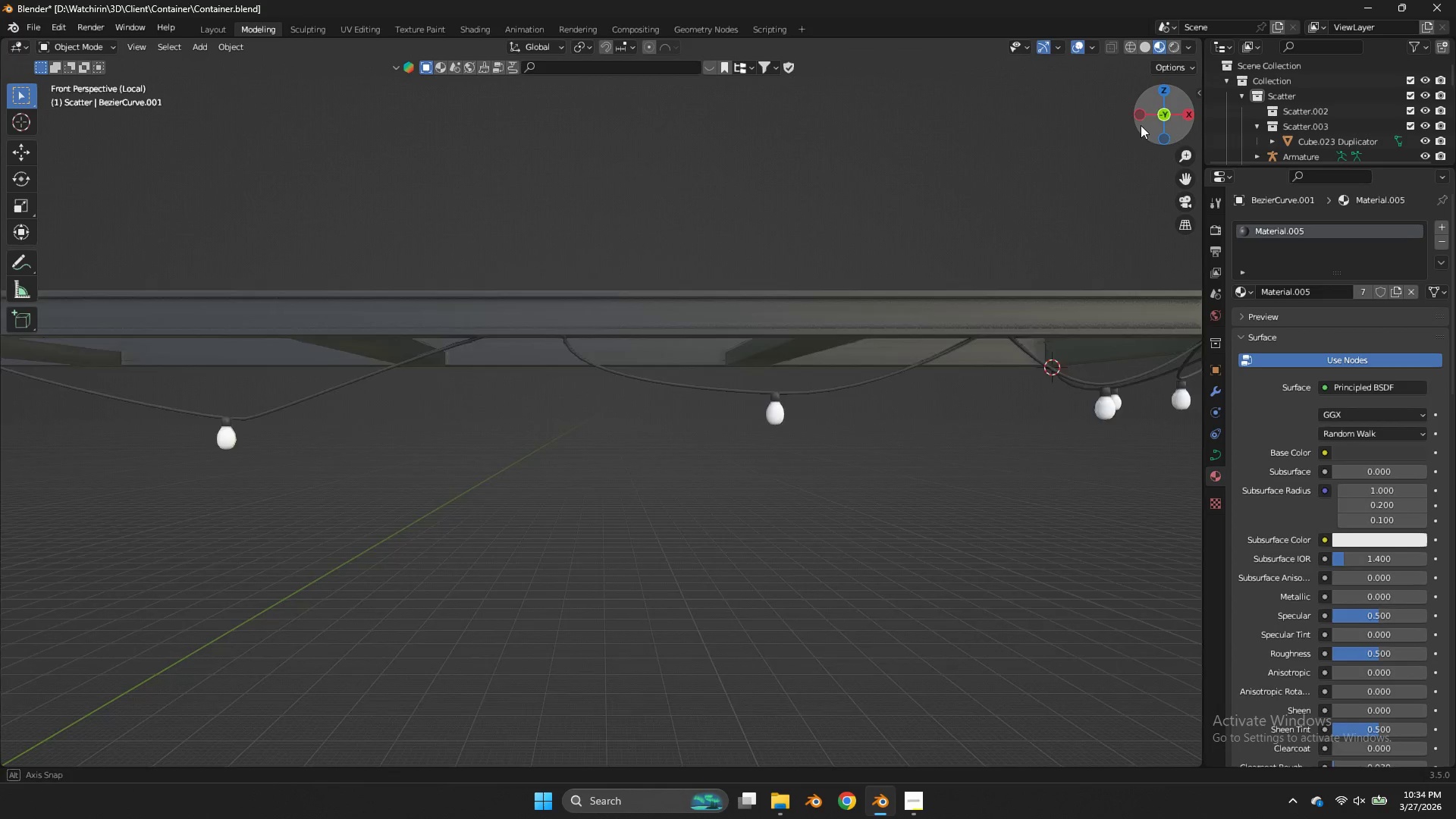 
left_click_drag(start_coordinate=[1165, 115], to_coordinate=[1108, 147])
 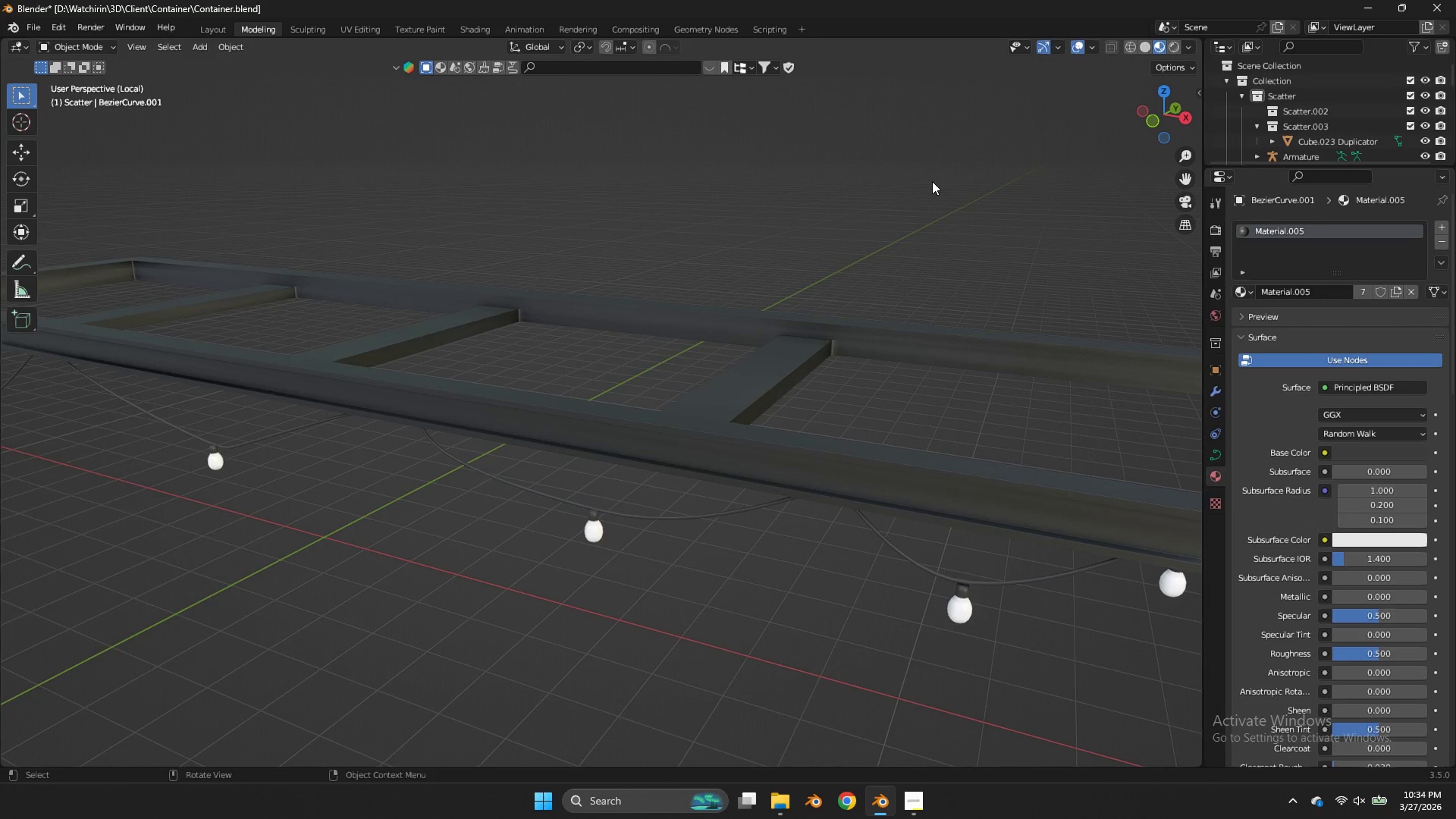 
key(NumpadDivide)
 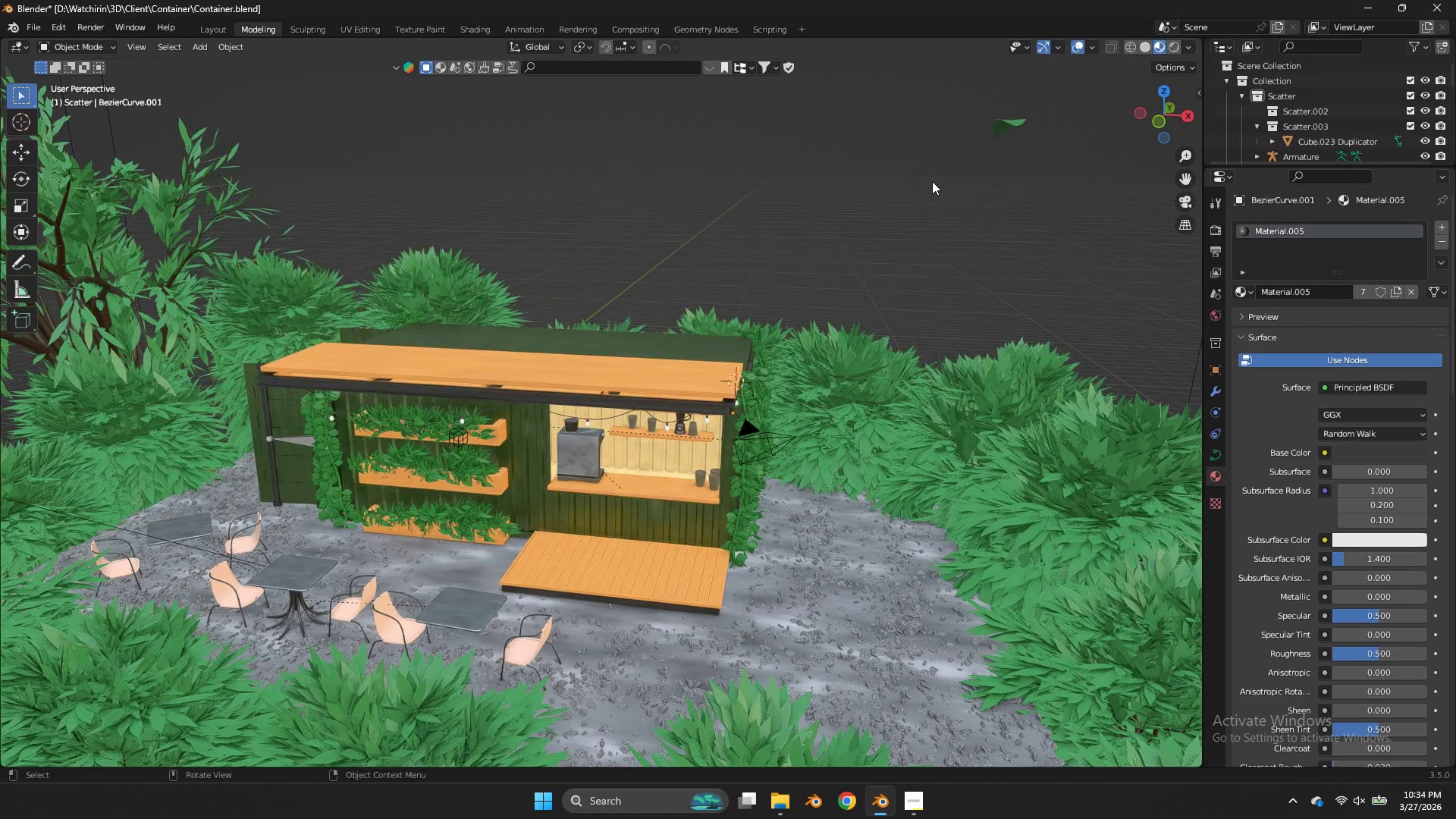 
scroll: coordinate [949, 236], scroll_direction: up, amount: 2.0
 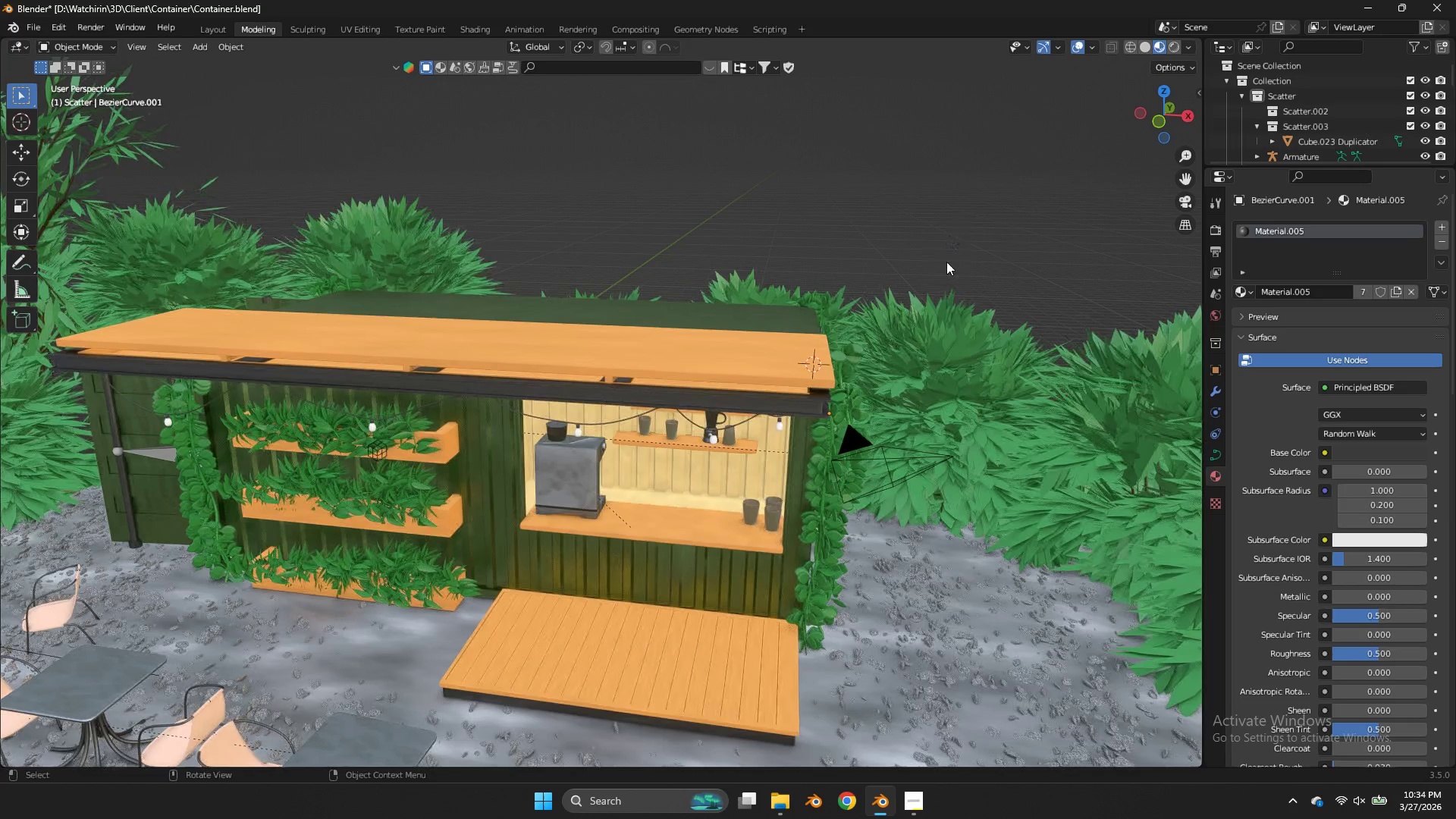 
key(Z)
 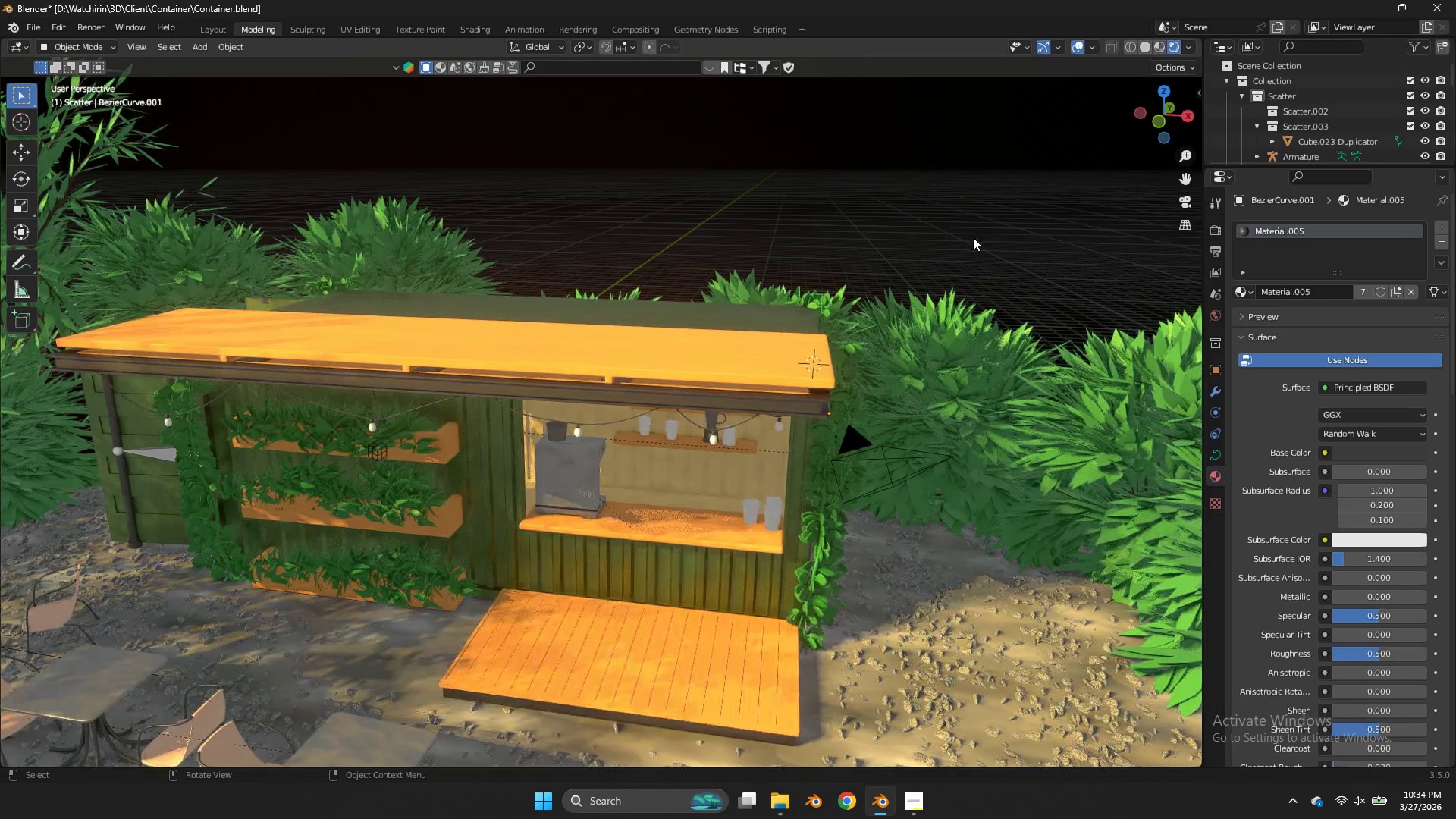 
scroll: coordinate [973, 238], scroll_direction: up, amount: 3.0
 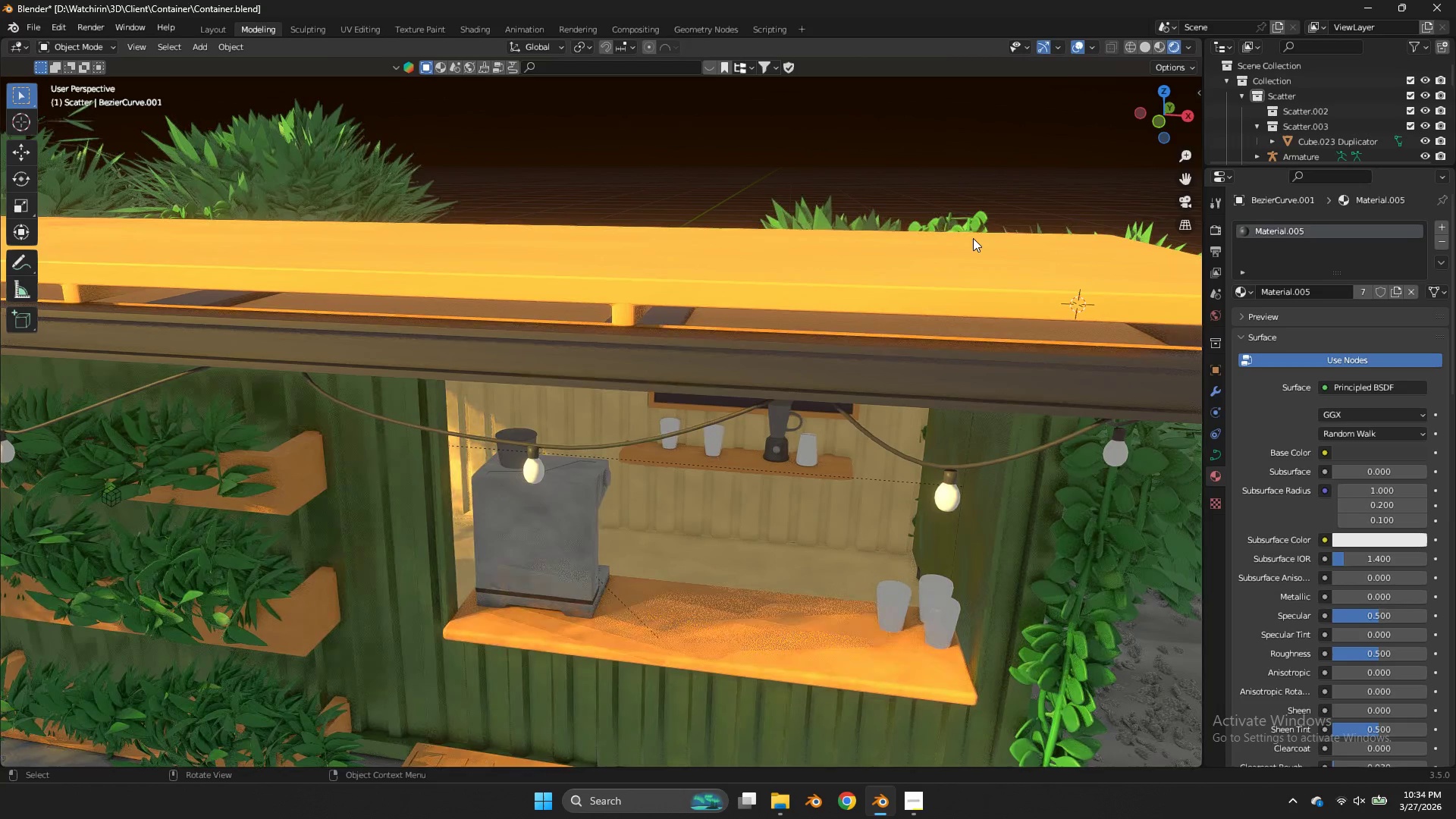 
key(Control+ControlLeft)
 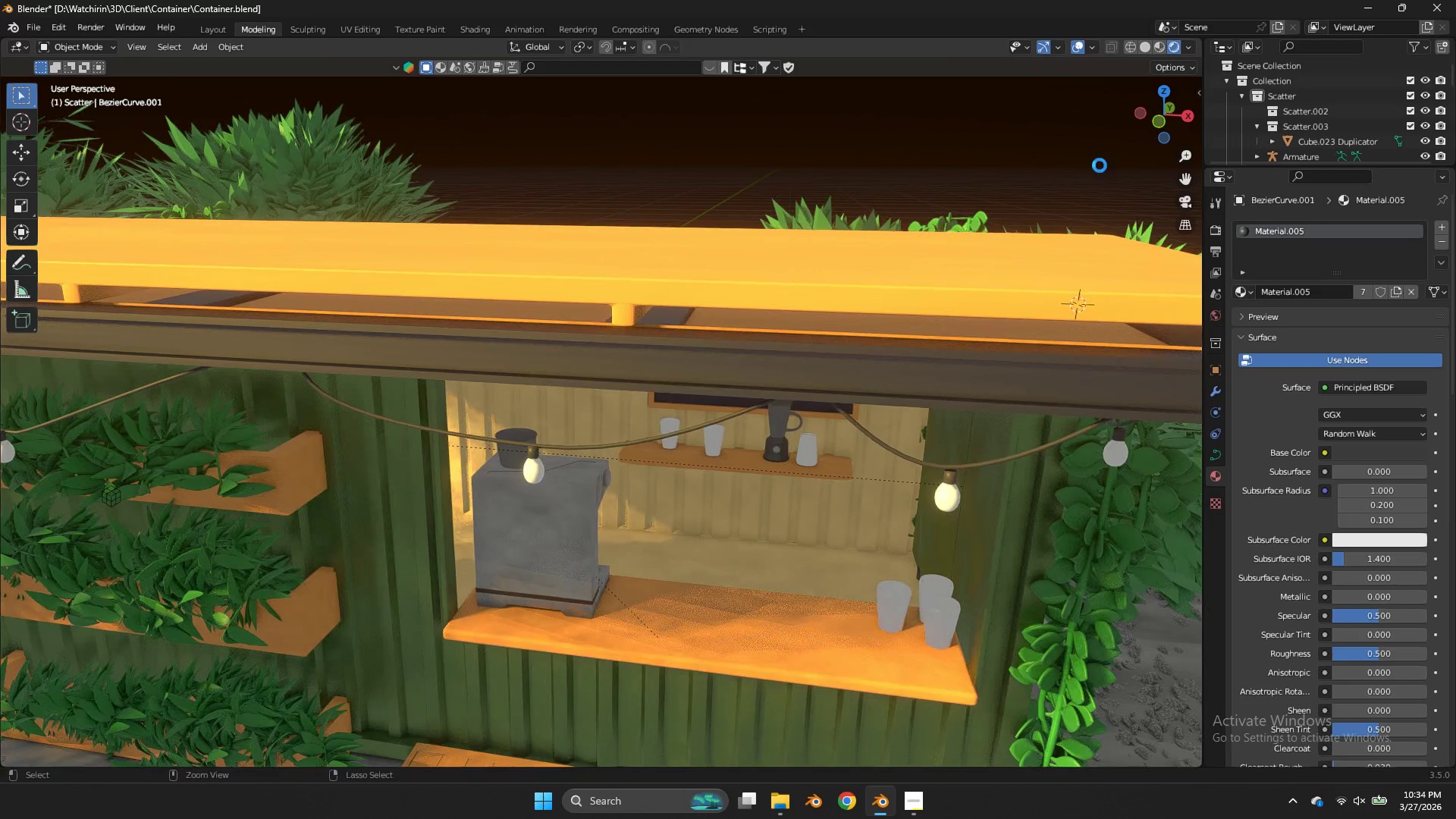 
key(Control+S)
 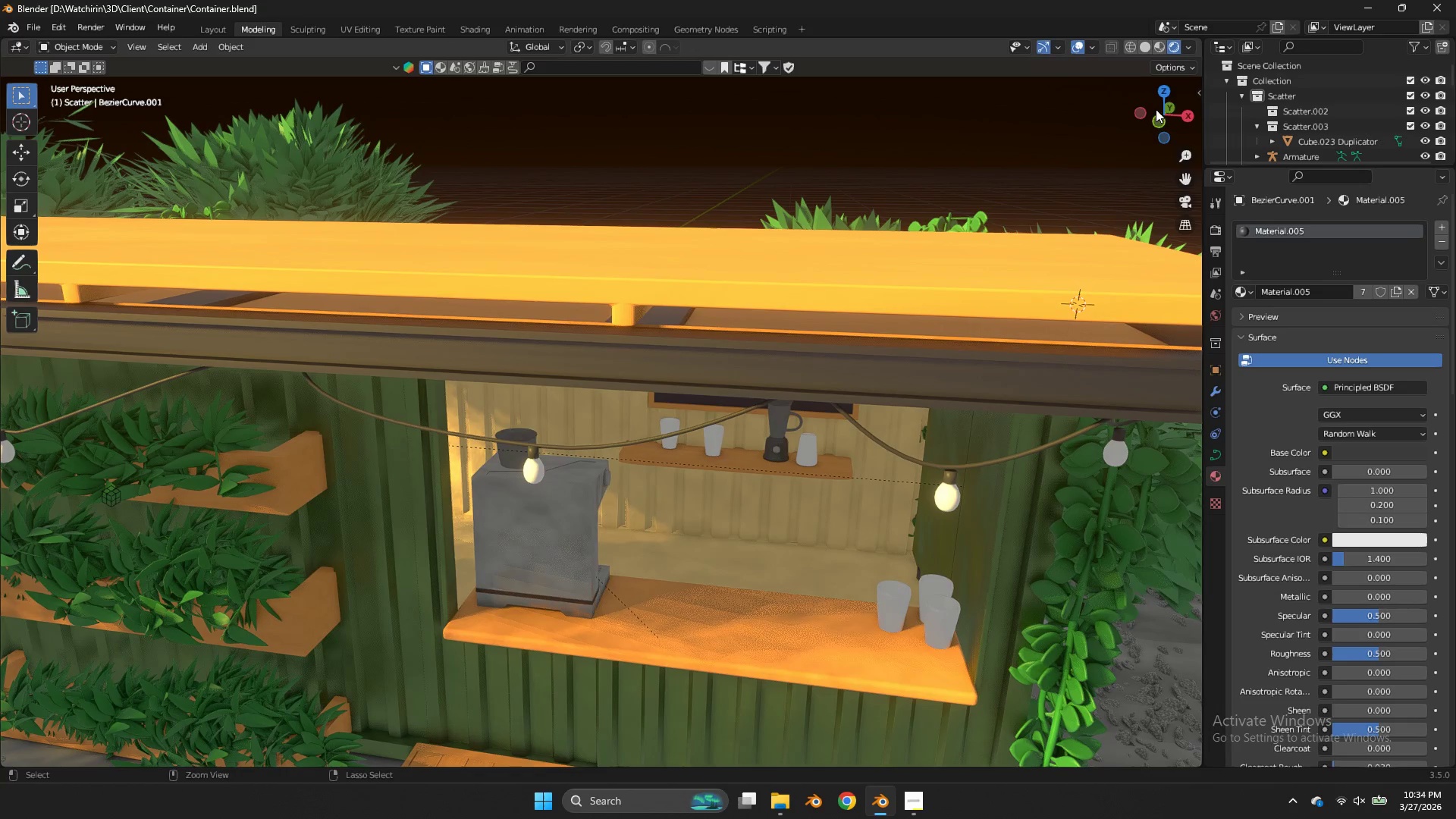 
left_click_drag(start_coordinate=[1157, 125], to_coordinate=[1115, 101])
 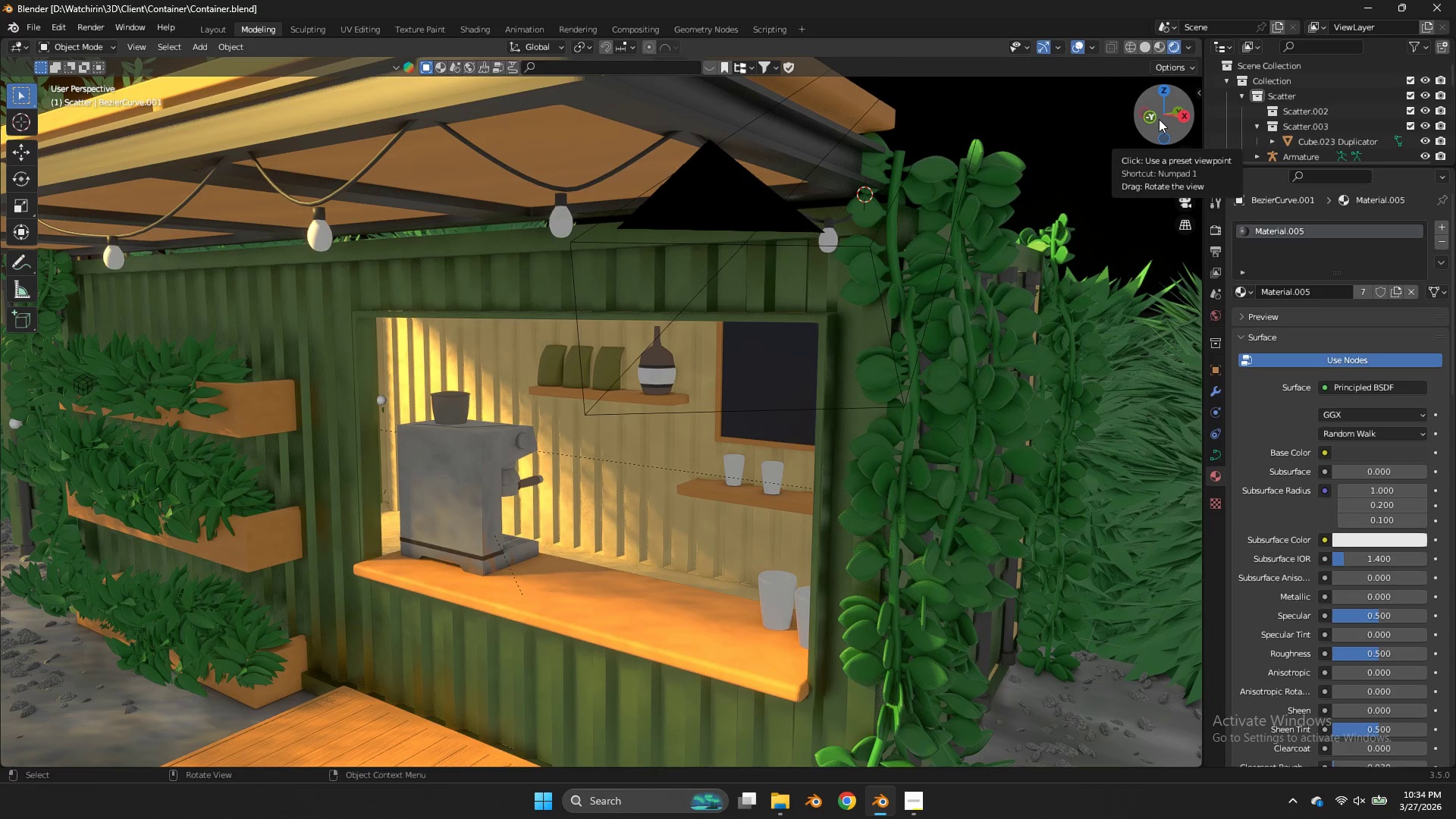 
wait(11.34)
 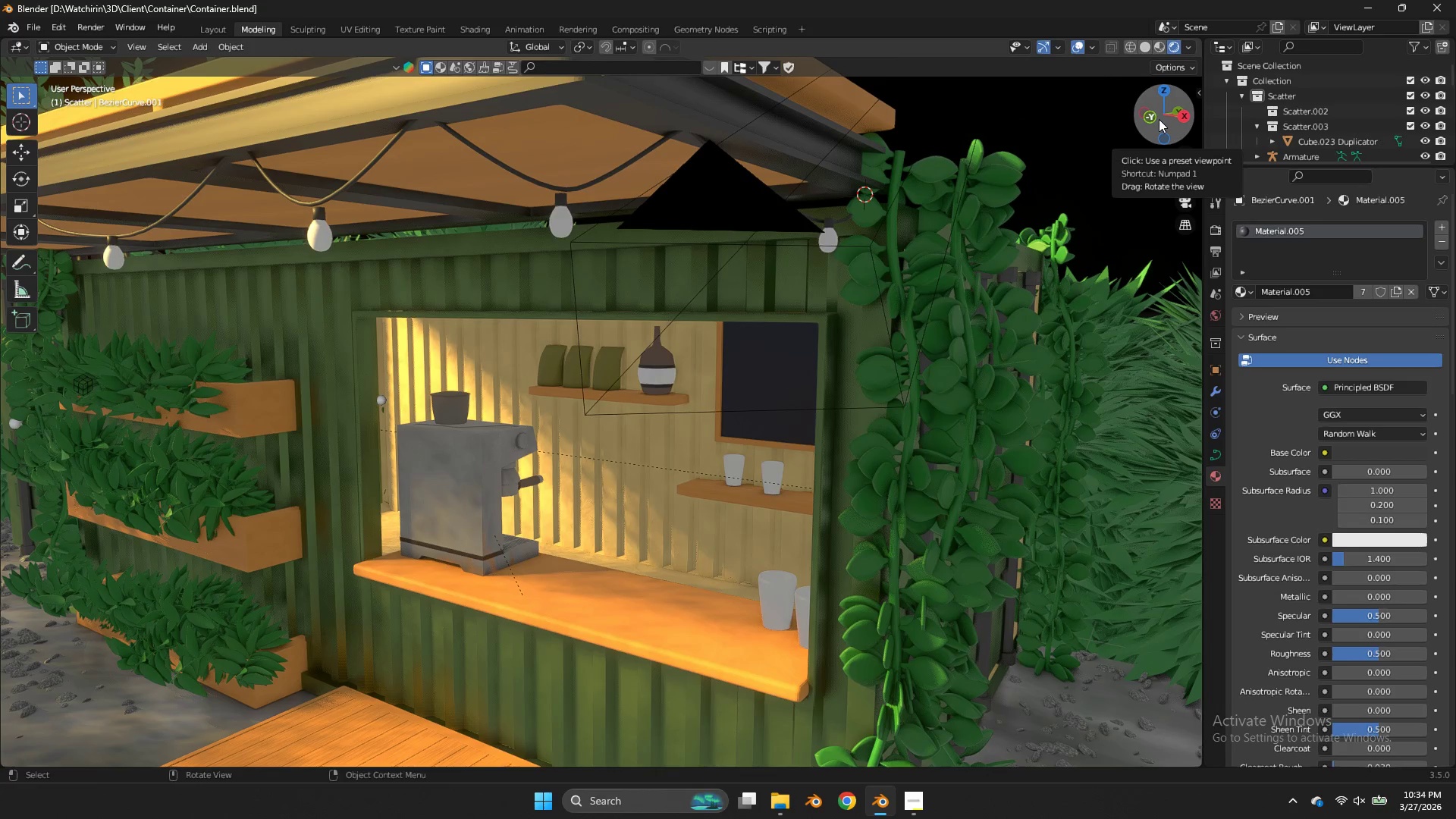 
scroll: coordinate [676, 279], scroll_direction: down, amount: 4.0
 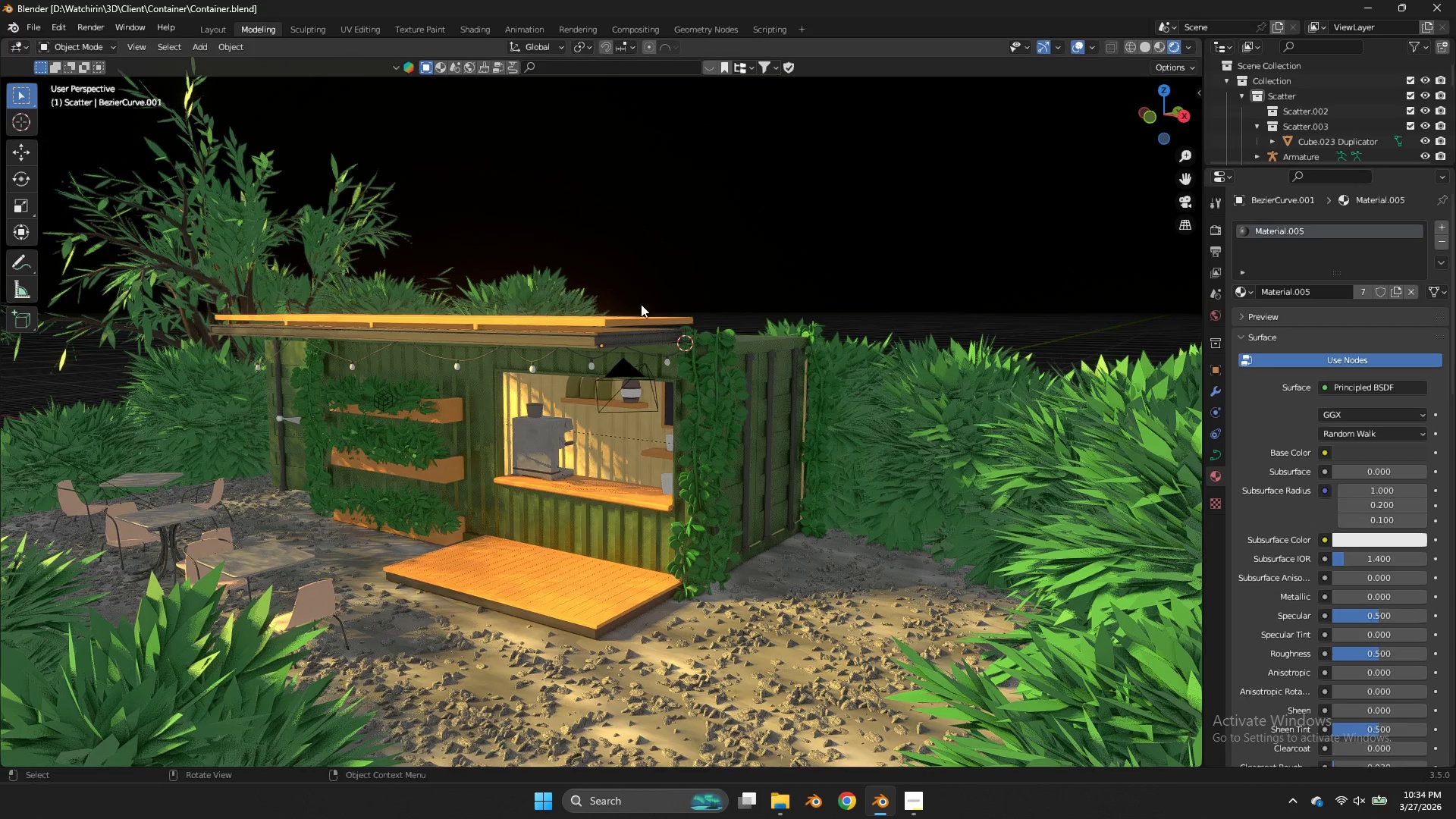 
scroll: coordinate [635, 306], scroll_direction: up, amount: 2.0
 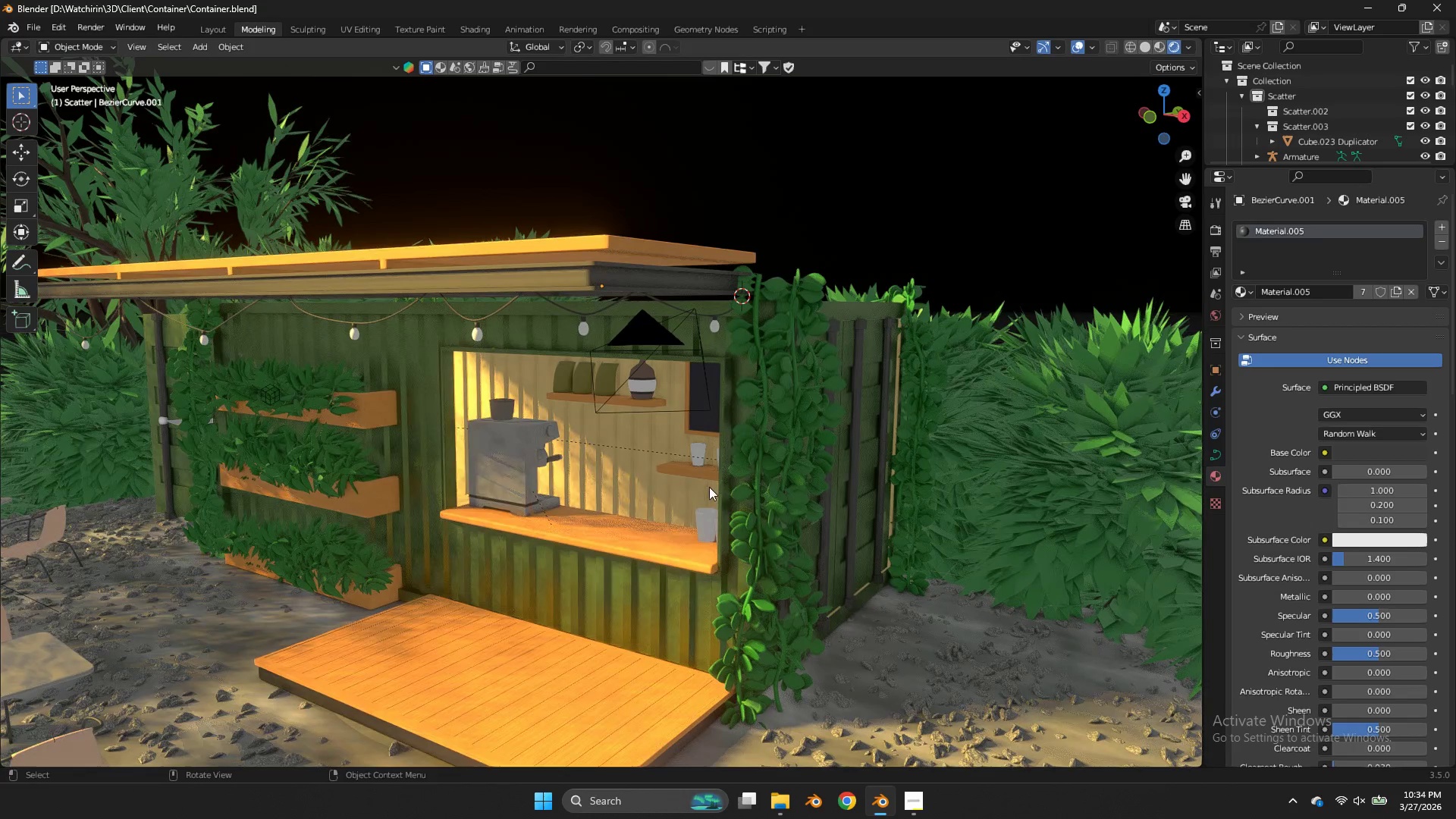 
left_click([654, 565])
 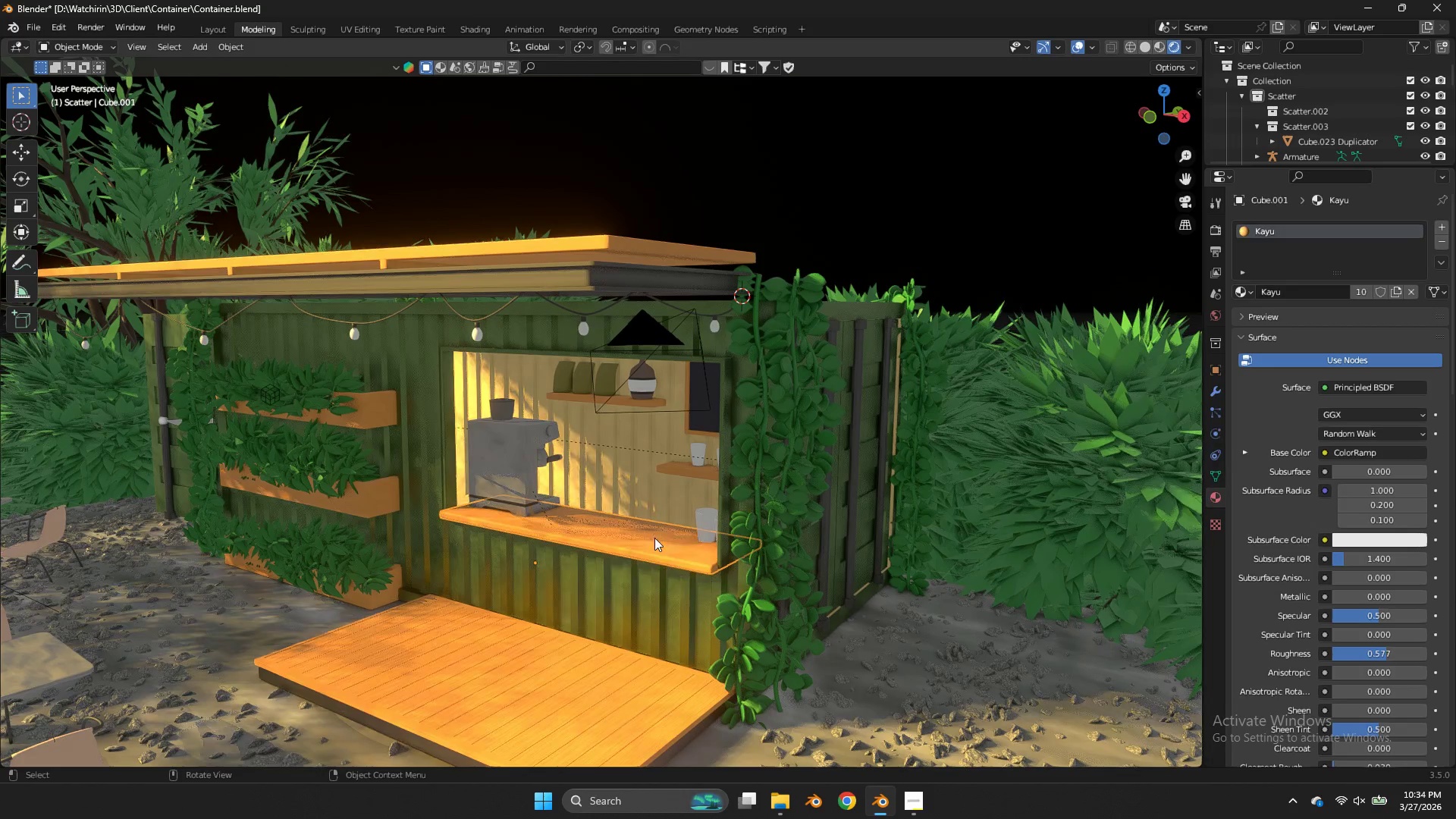 
scroll: coordinate [657, 531], scroll_direction: down, amount: 3.0
 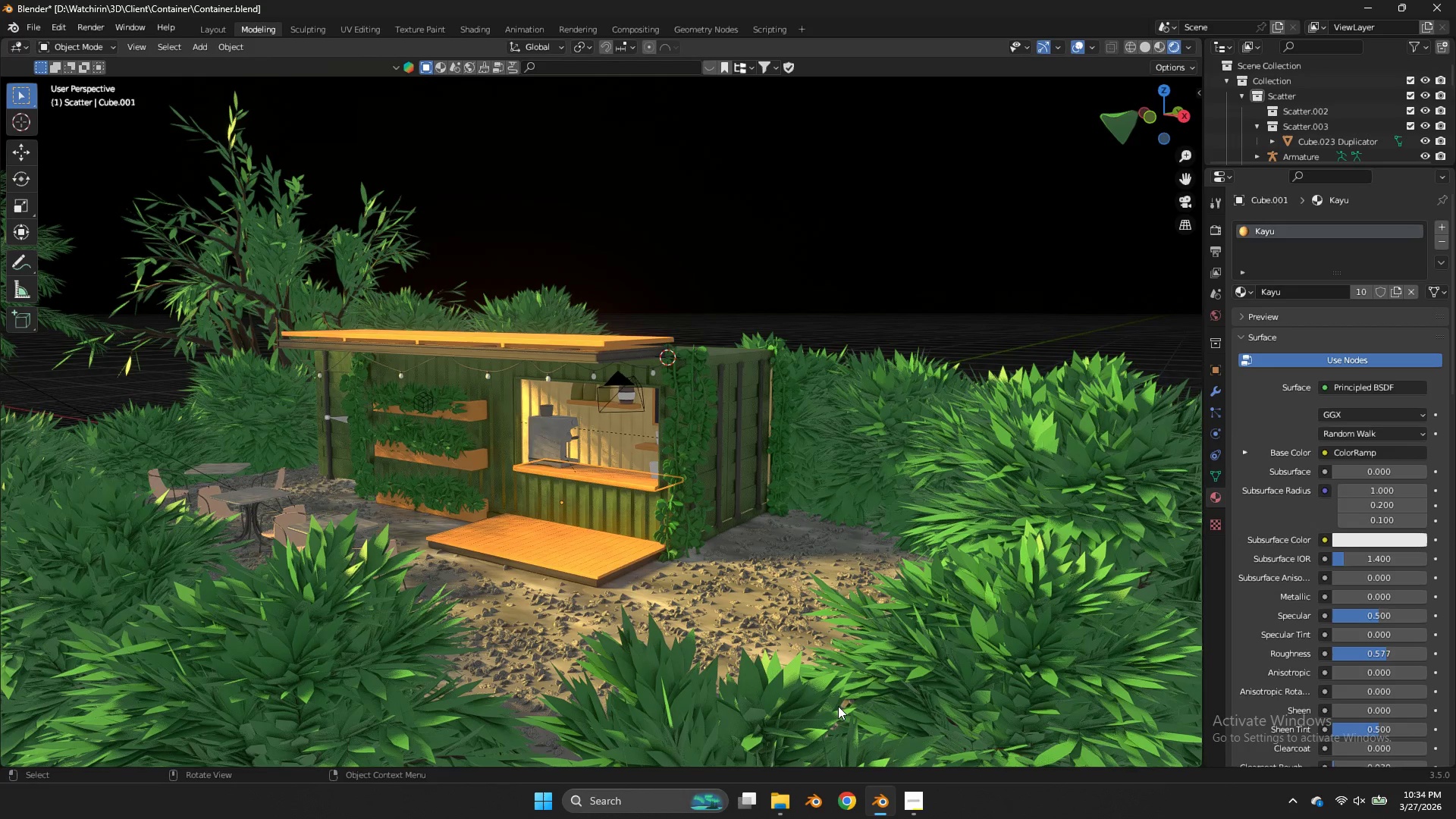 
left_click([927, 796])